 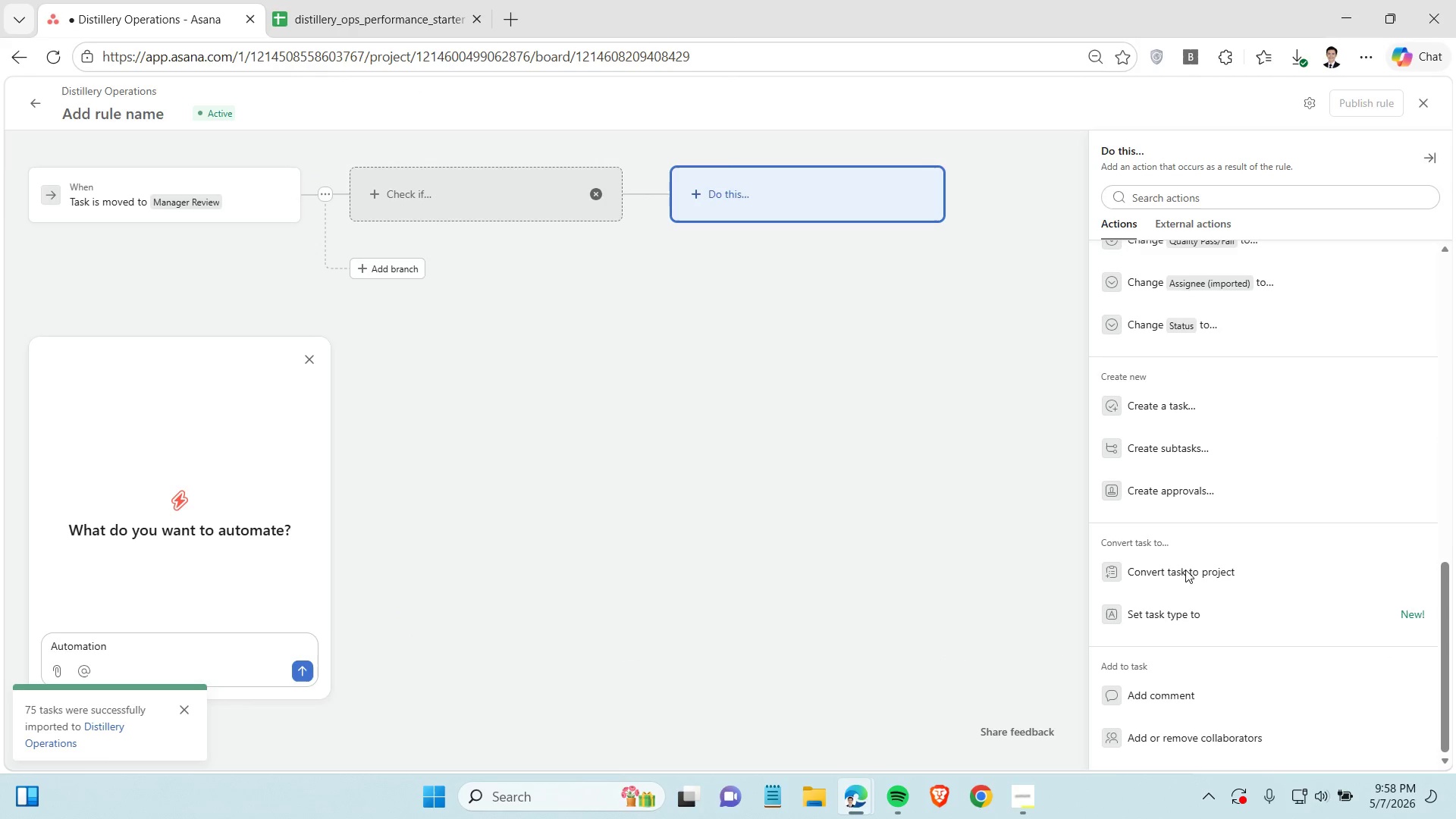 
scroll: coordinate [1185, 563], scroll_direction: up, amount: 4.0
 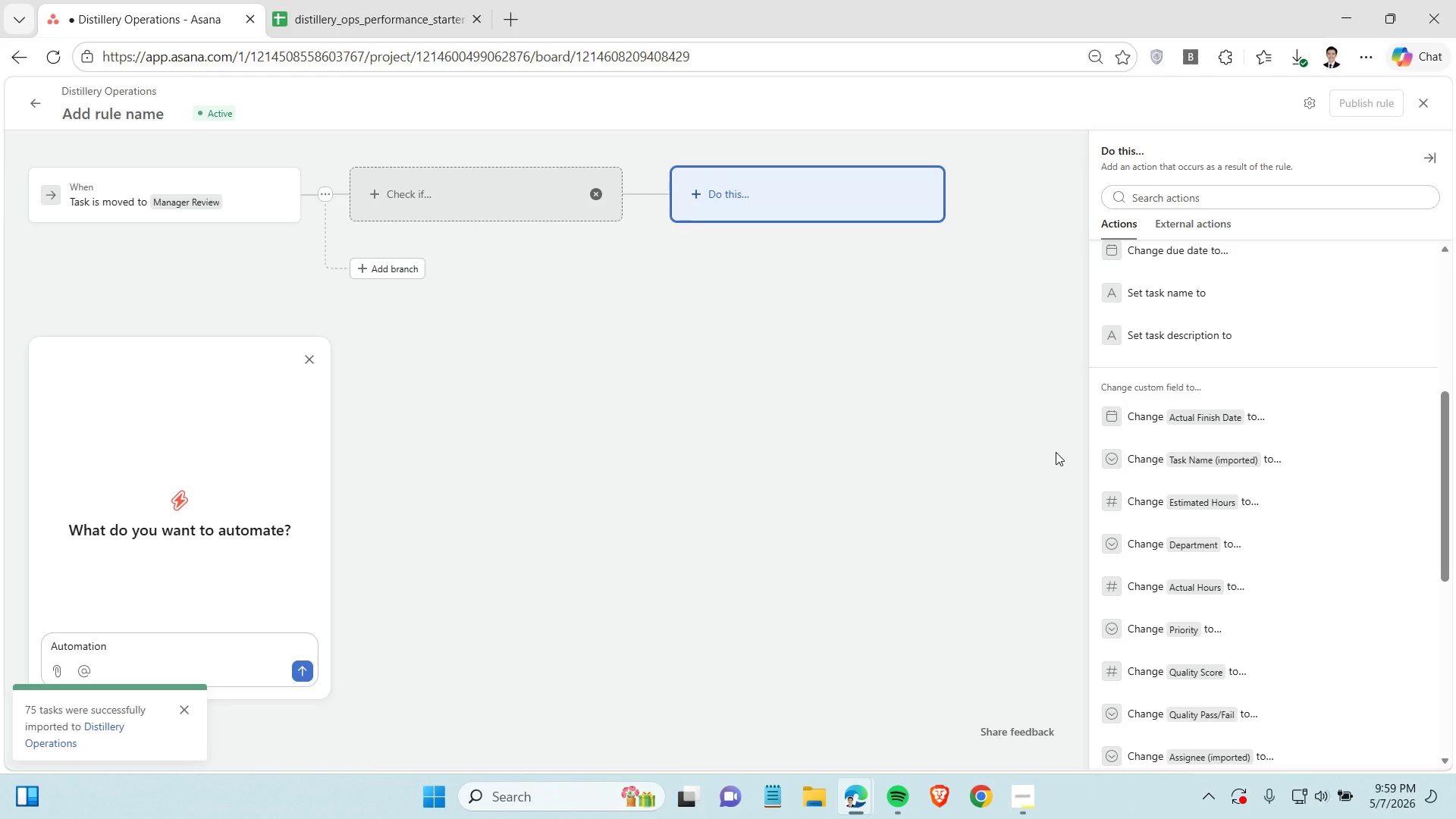 
left_click([494, 202])
 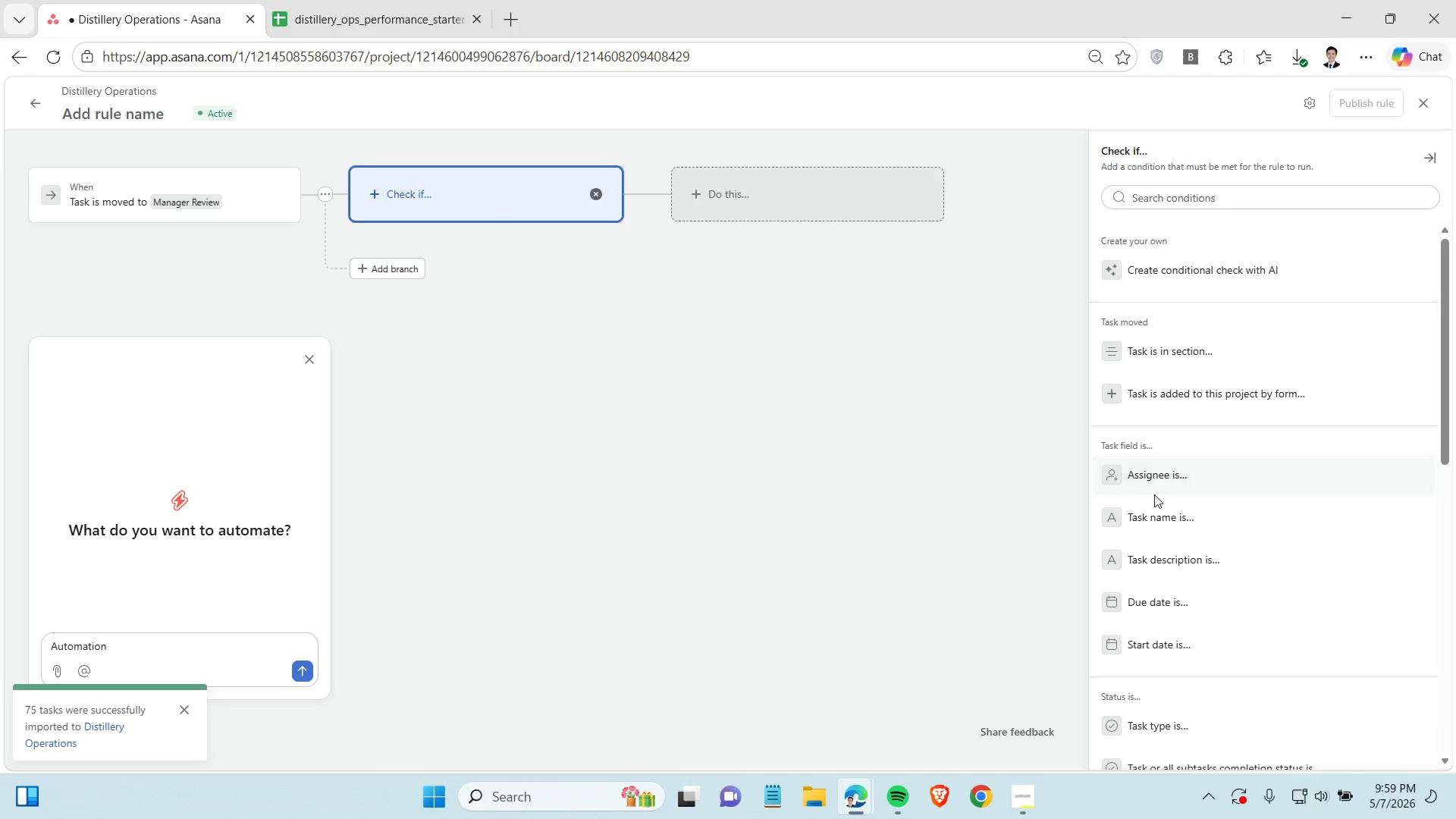 
wait(5.55)
 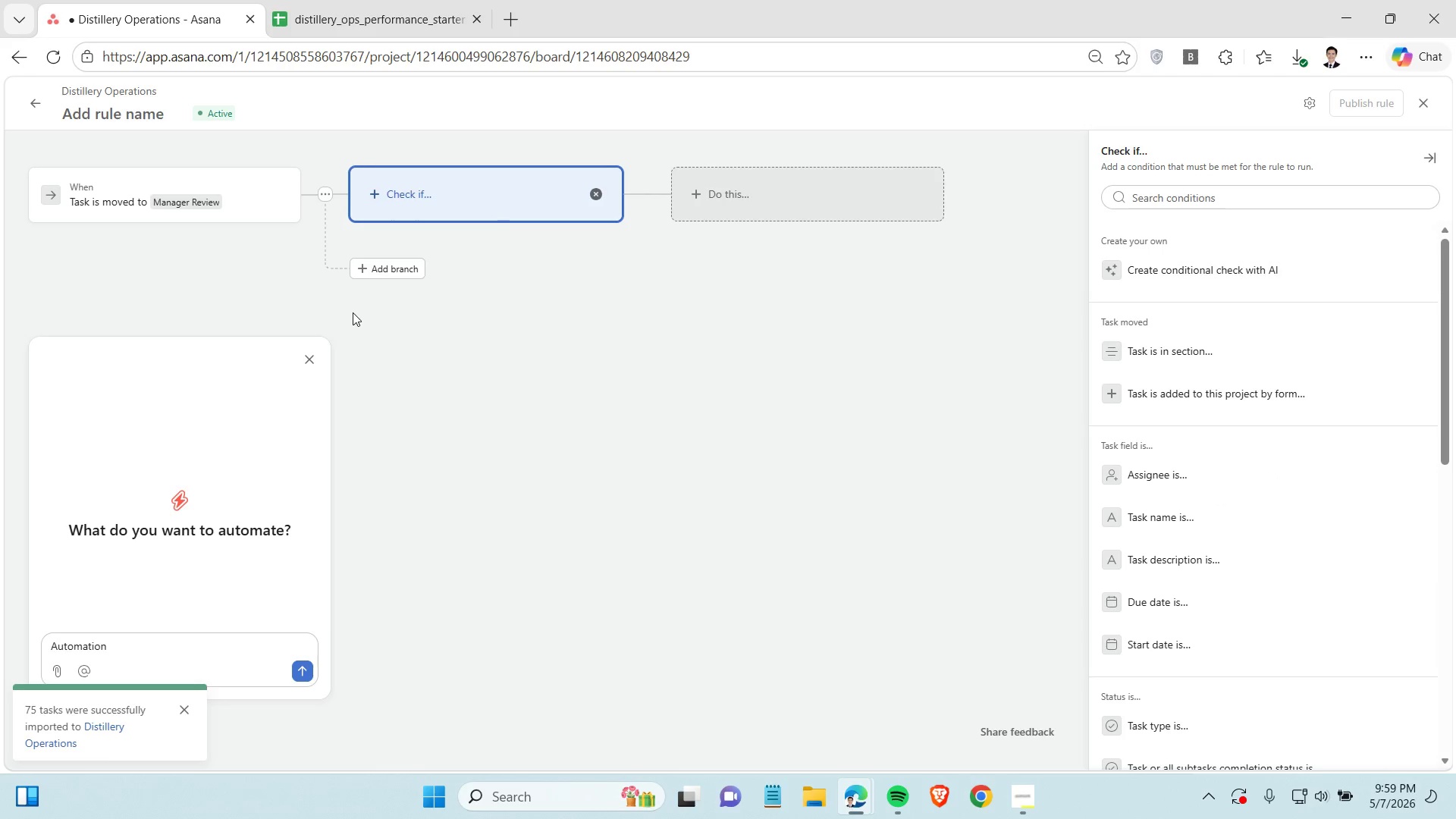 
scroll: coordinate [1193, 494], scroll_direction: none, amount: 0.0
 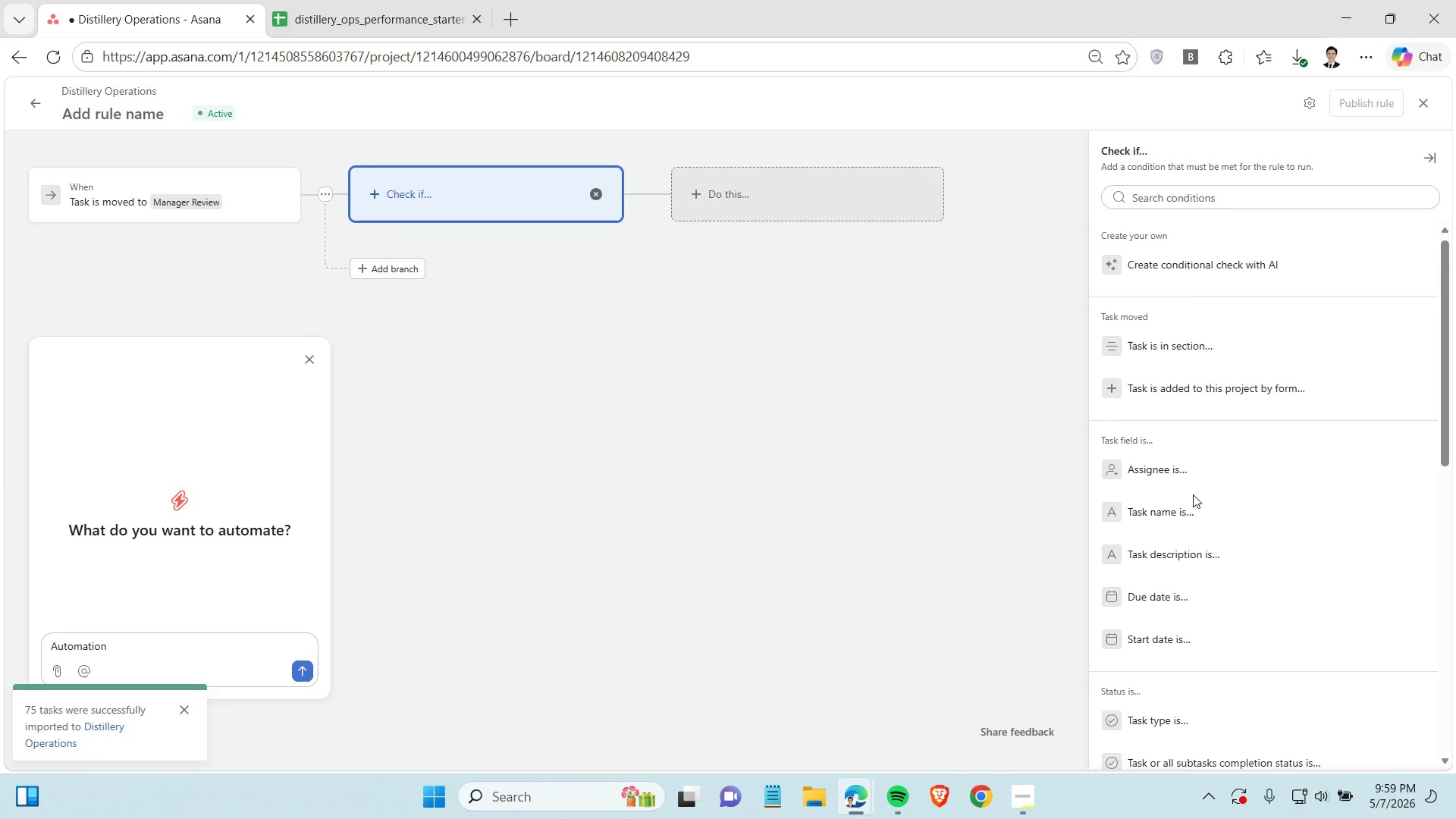 
scroll: coordinate [1227, 465], scroll_direction: down, amount: 5.0